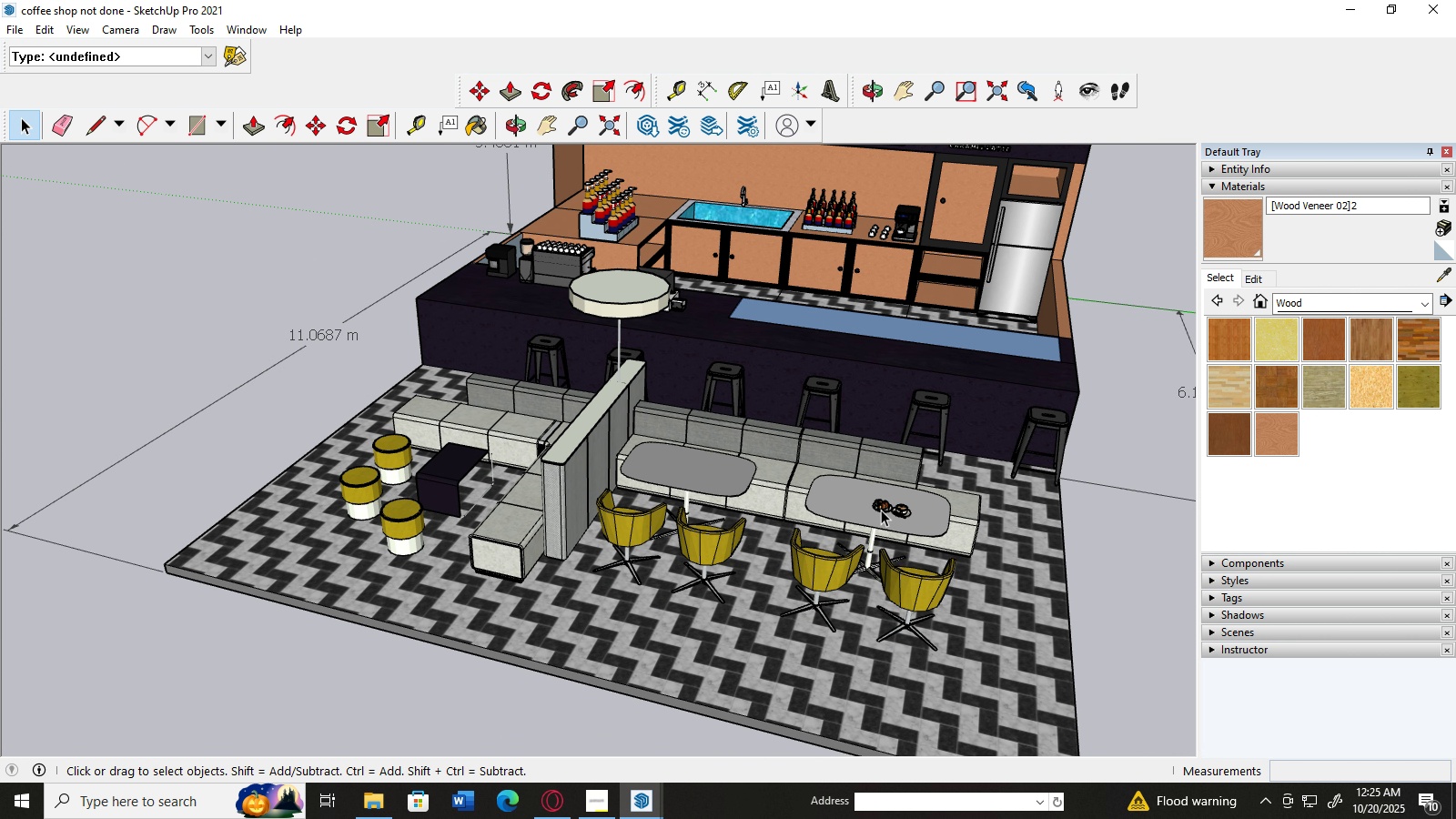 
left_click([882, 510])
 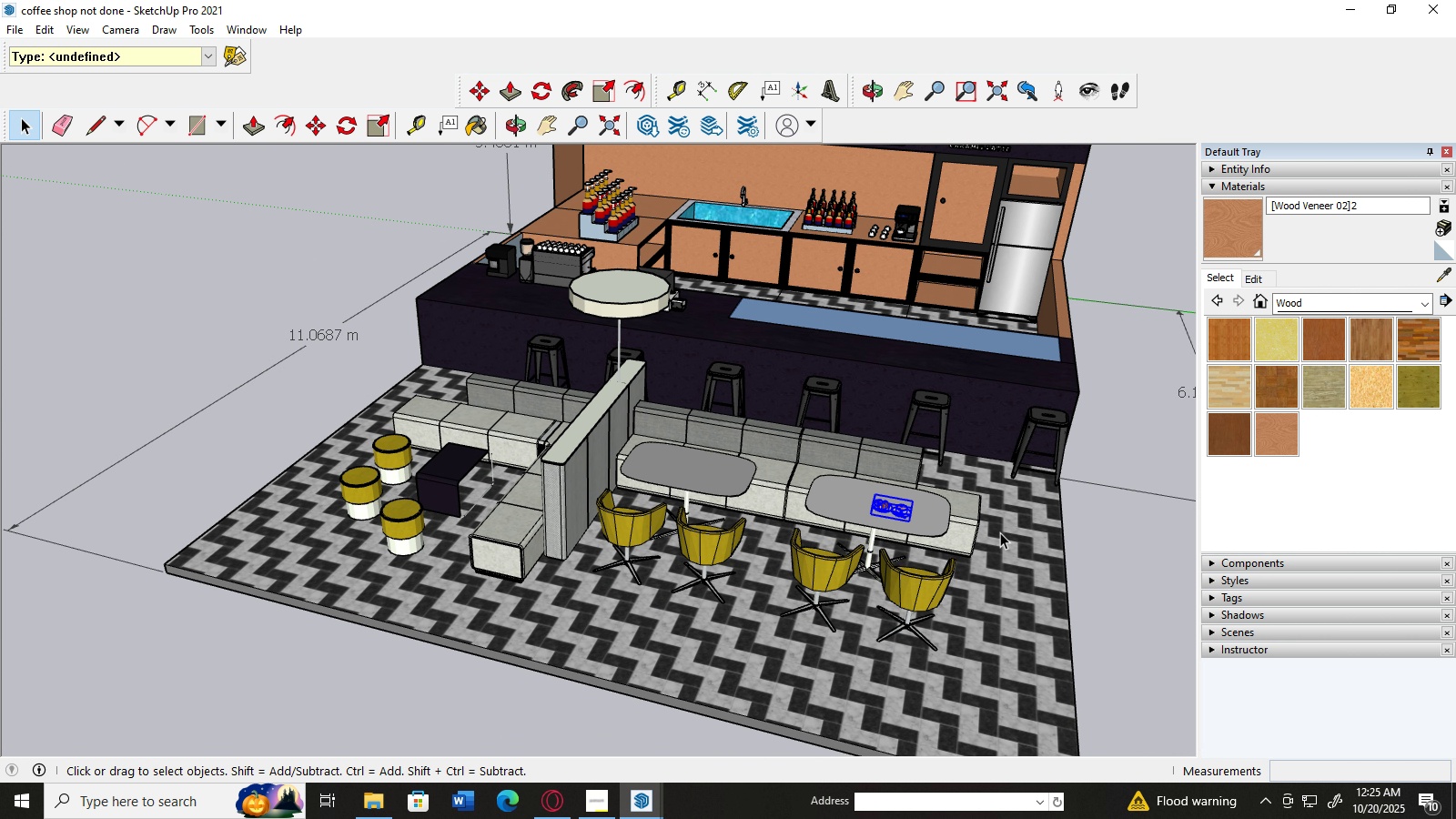 
scroll: coordinate [1000, 532], scroll_direction: up, amount: 3.0
 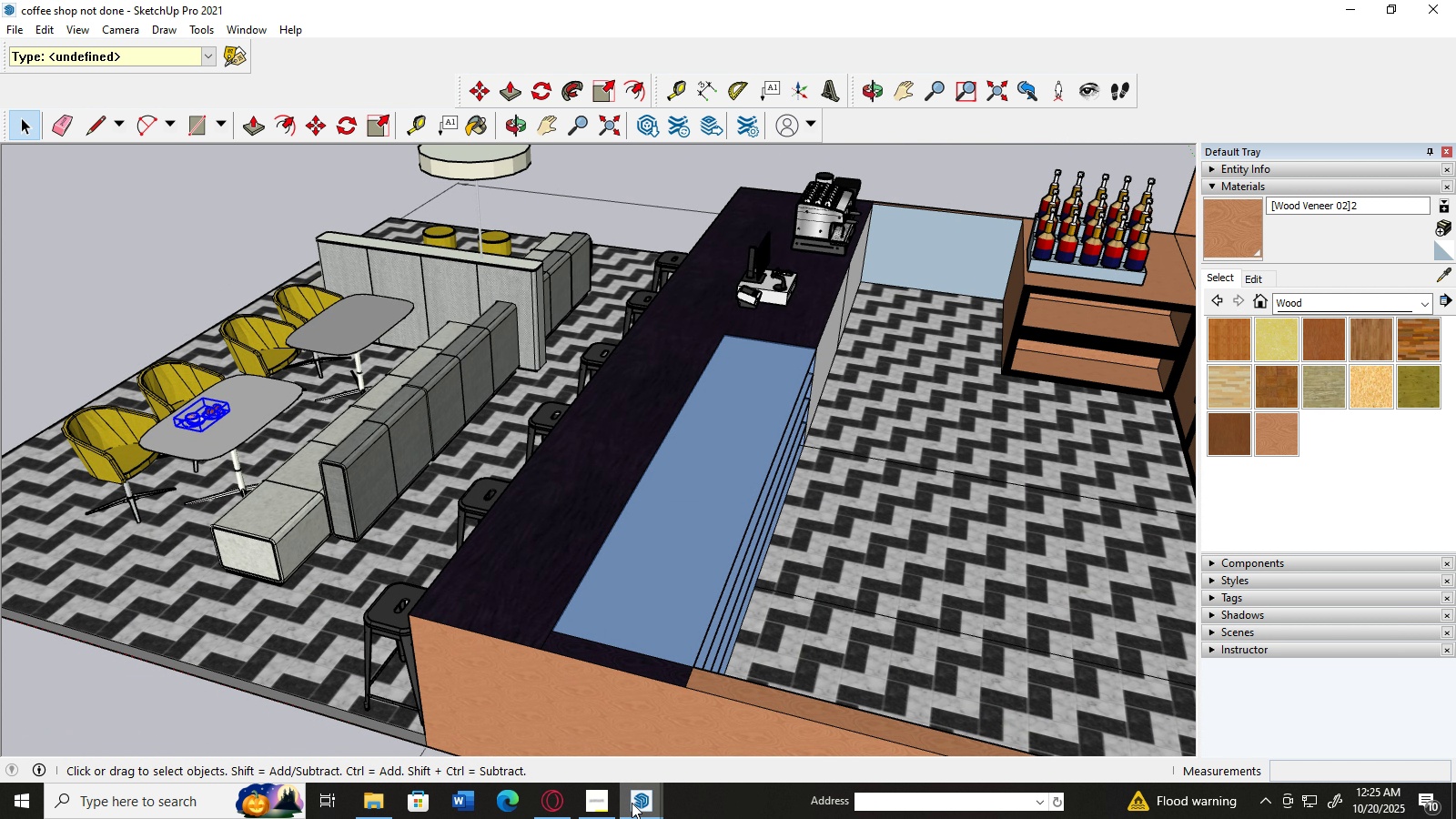 
left_click([597, 809])